 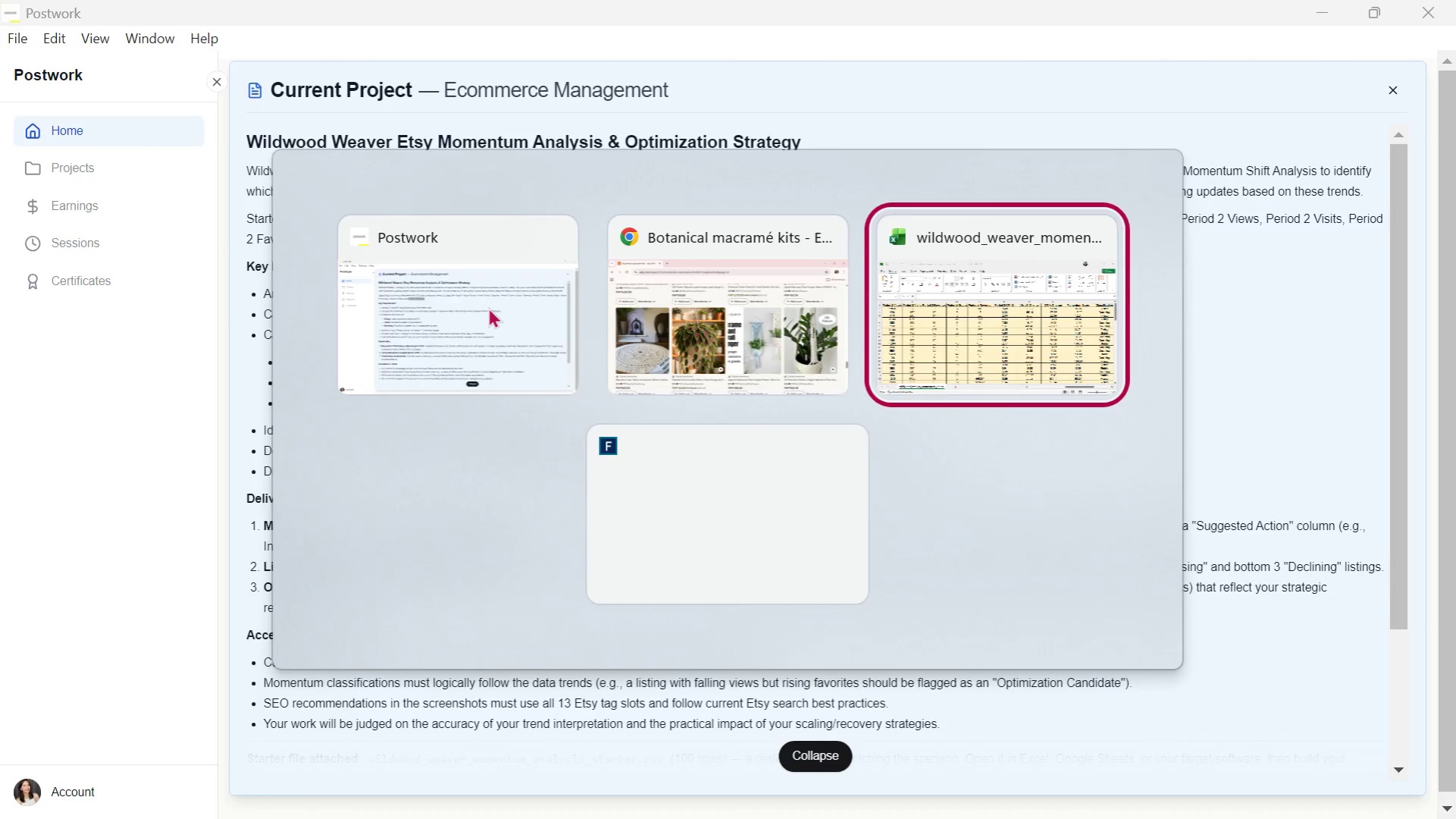 
scroll: coordinate [823, 491], scroll_direction: down, amount: 4.0
 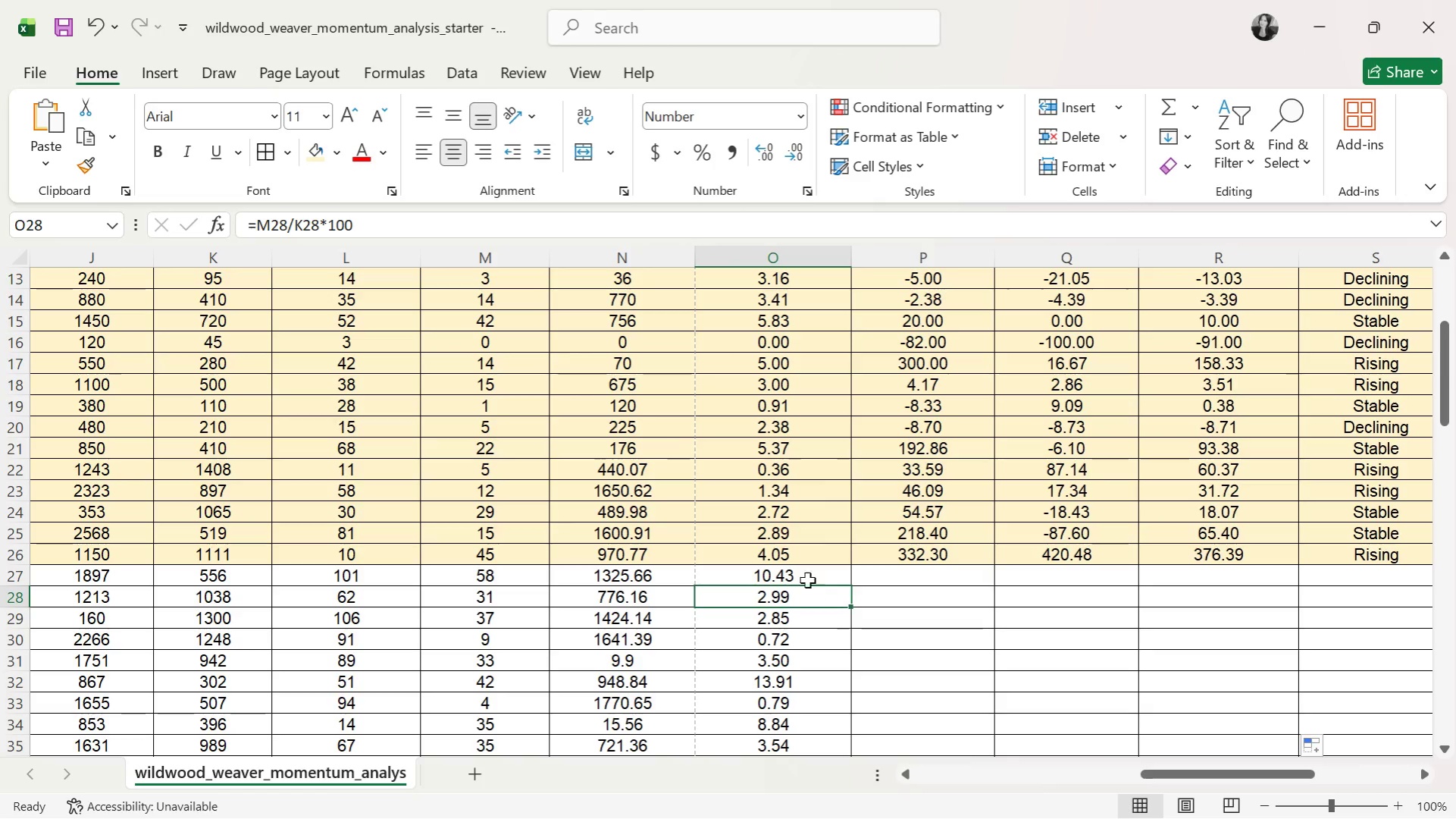 
left_click_drag(start_coordinate=[807, 576], to_coordinate=[814, 704])
 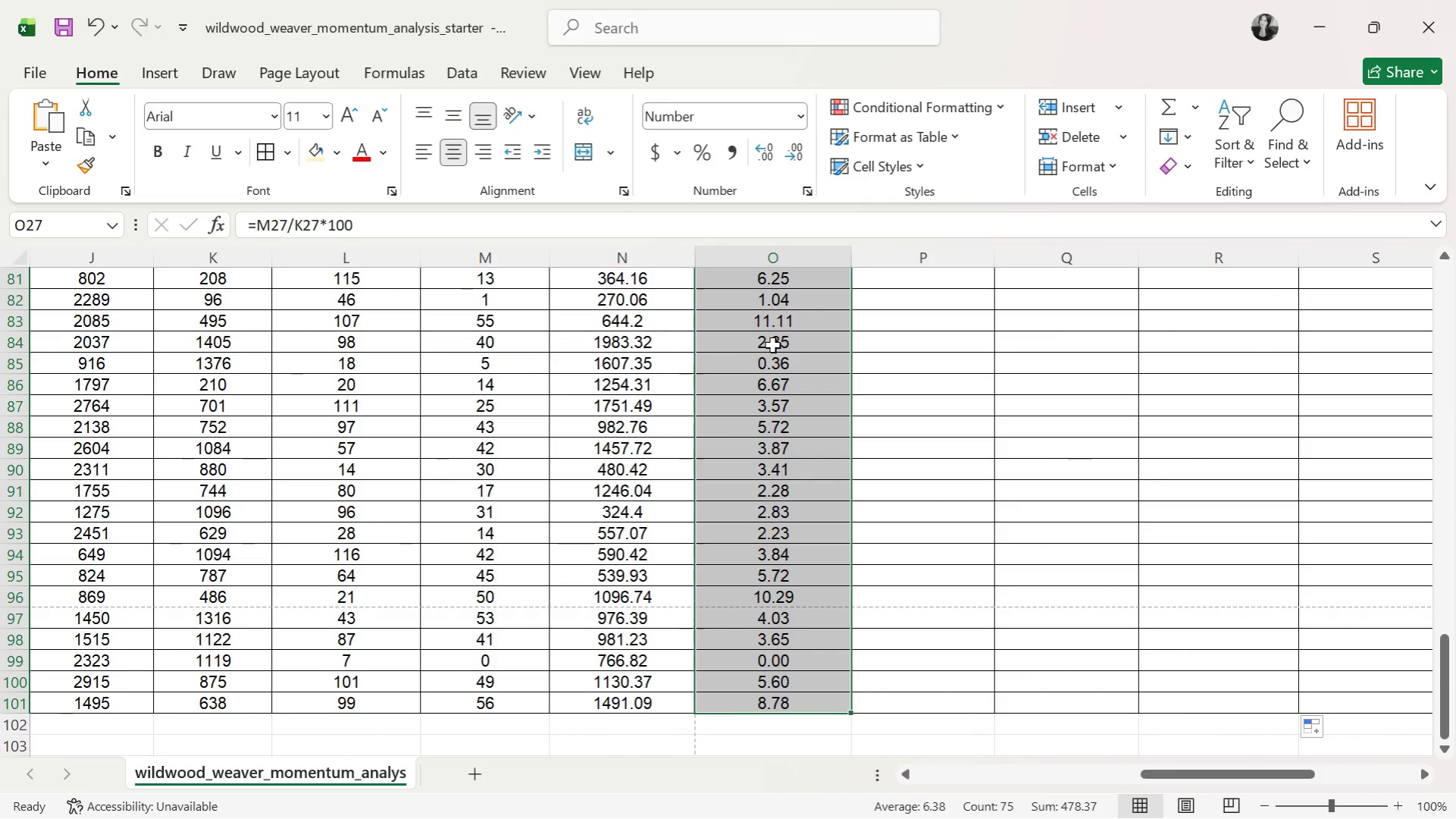 
scroll: coordinate [855, 491], scroll_direction: up, amount: 23.0
 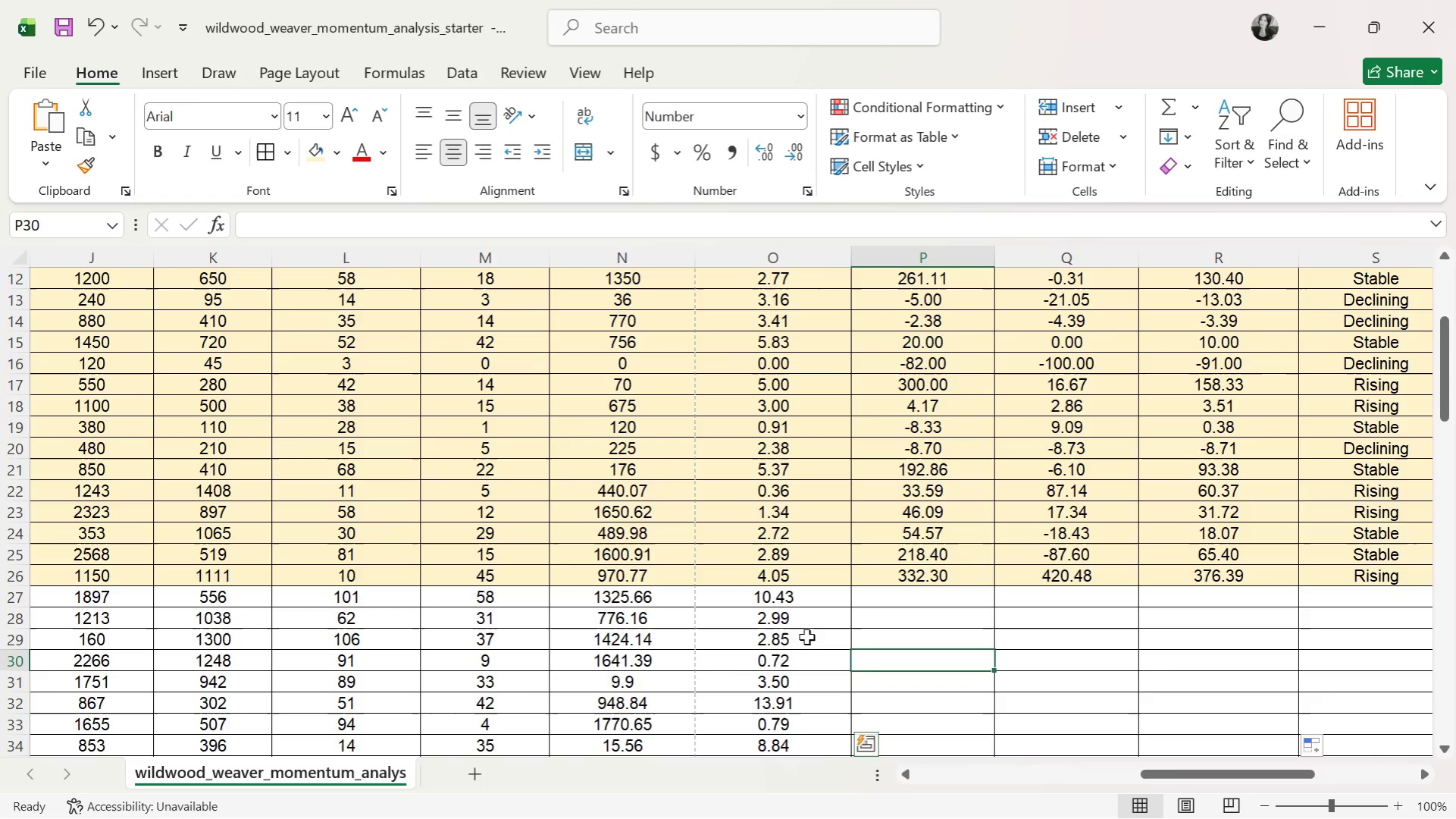 
left_click([800, 599])
 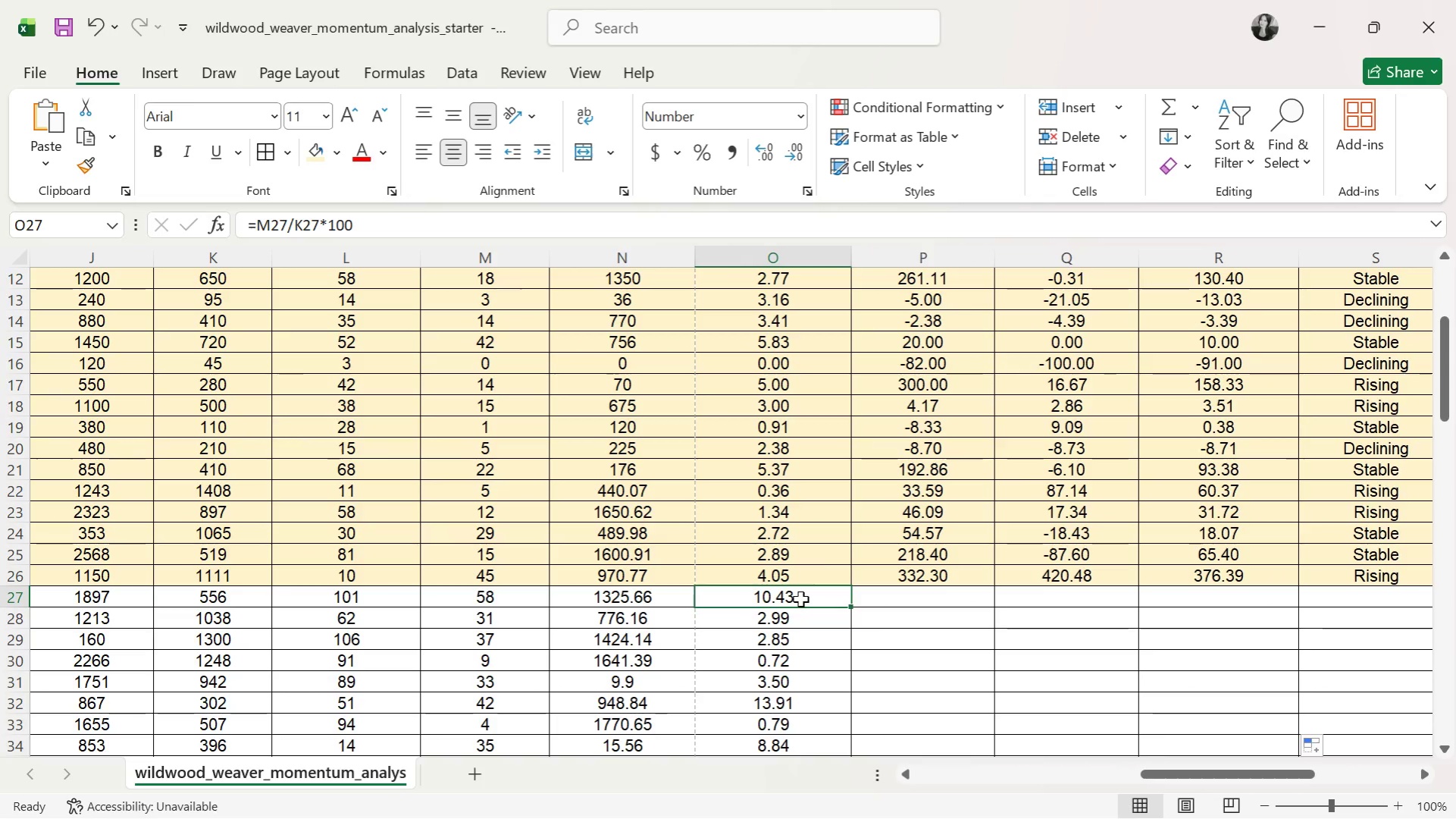 
key(Backspace)
 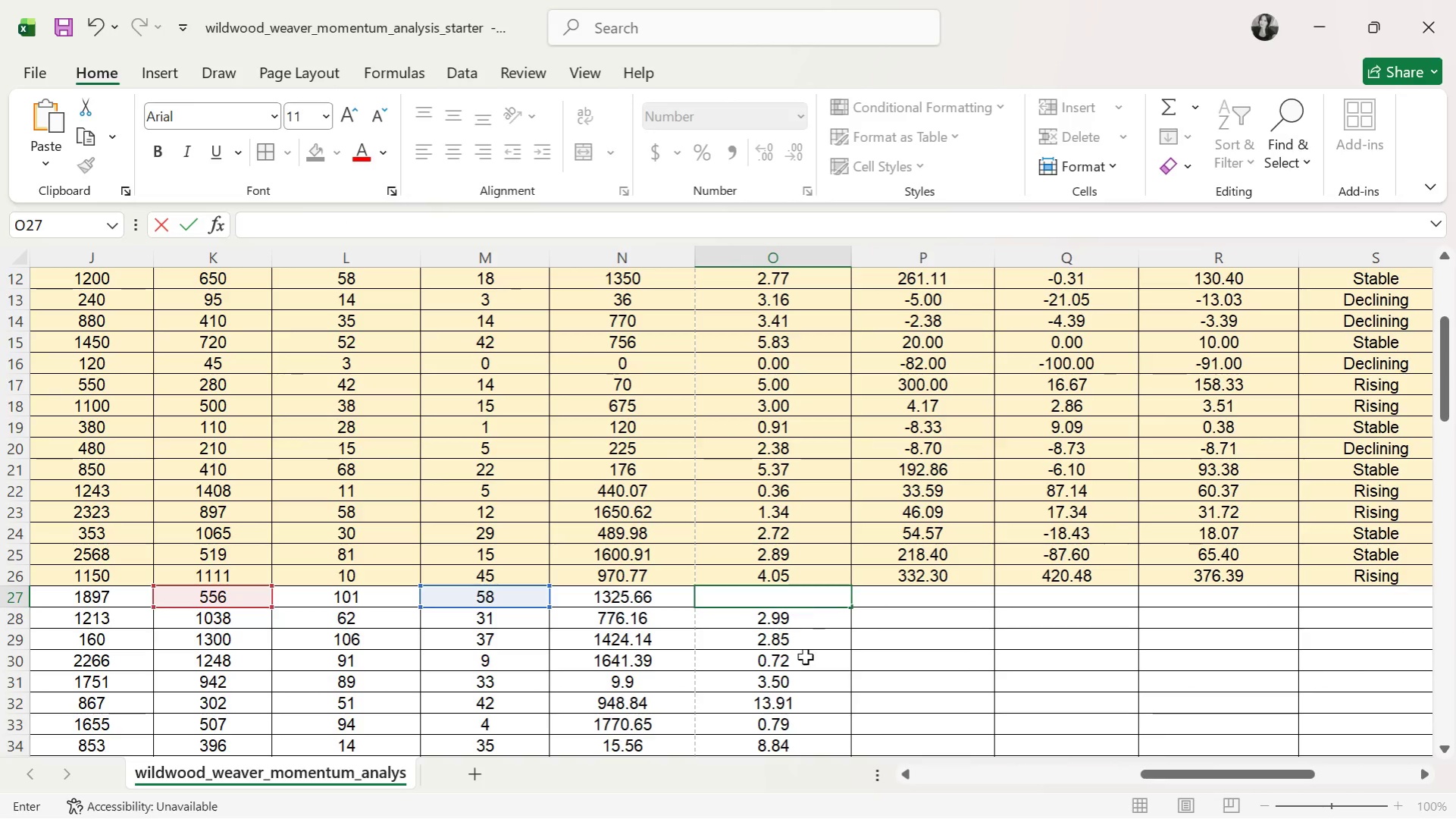 
left_click([838, 692])
 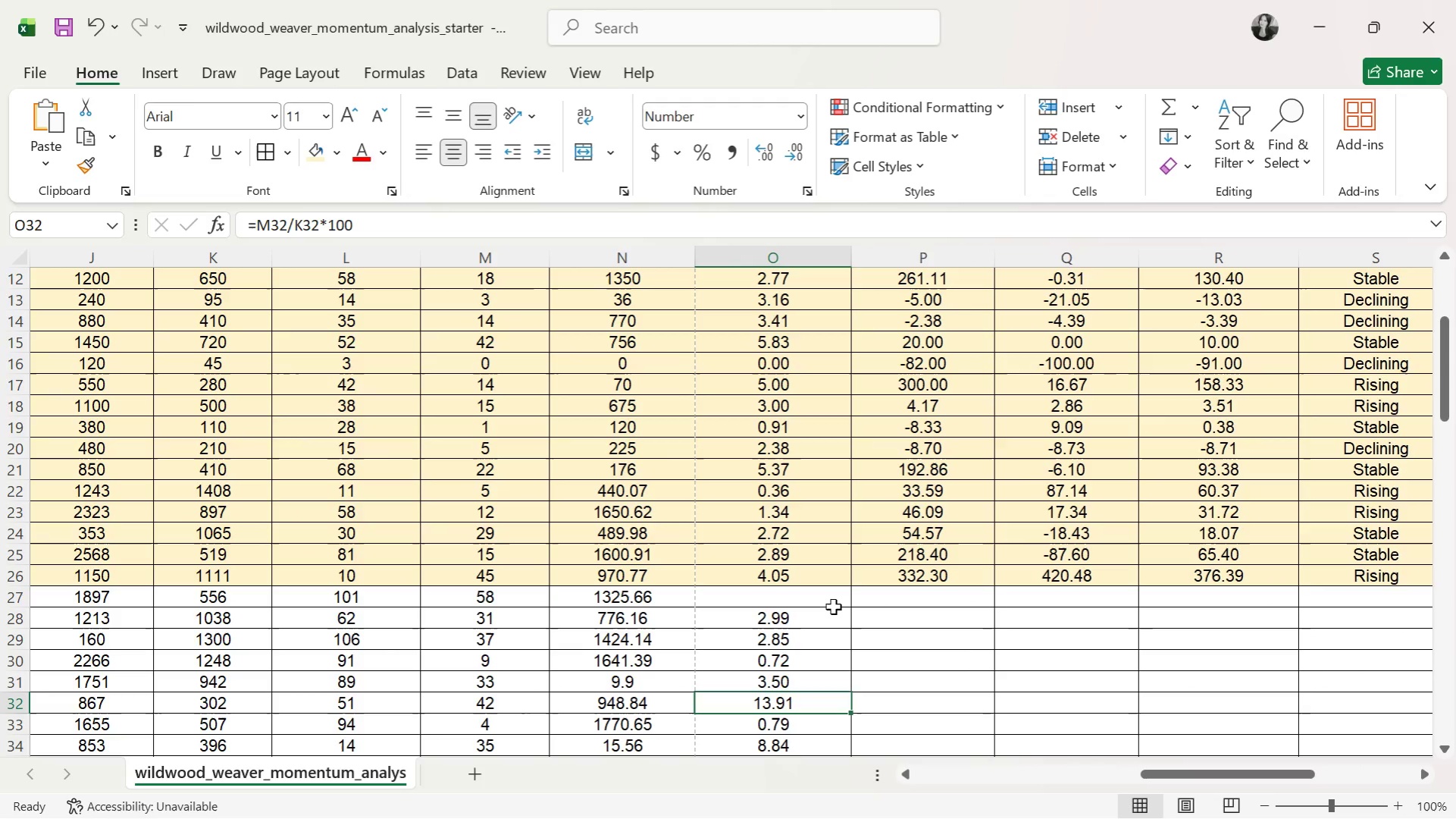 
left_click([831, 601])
 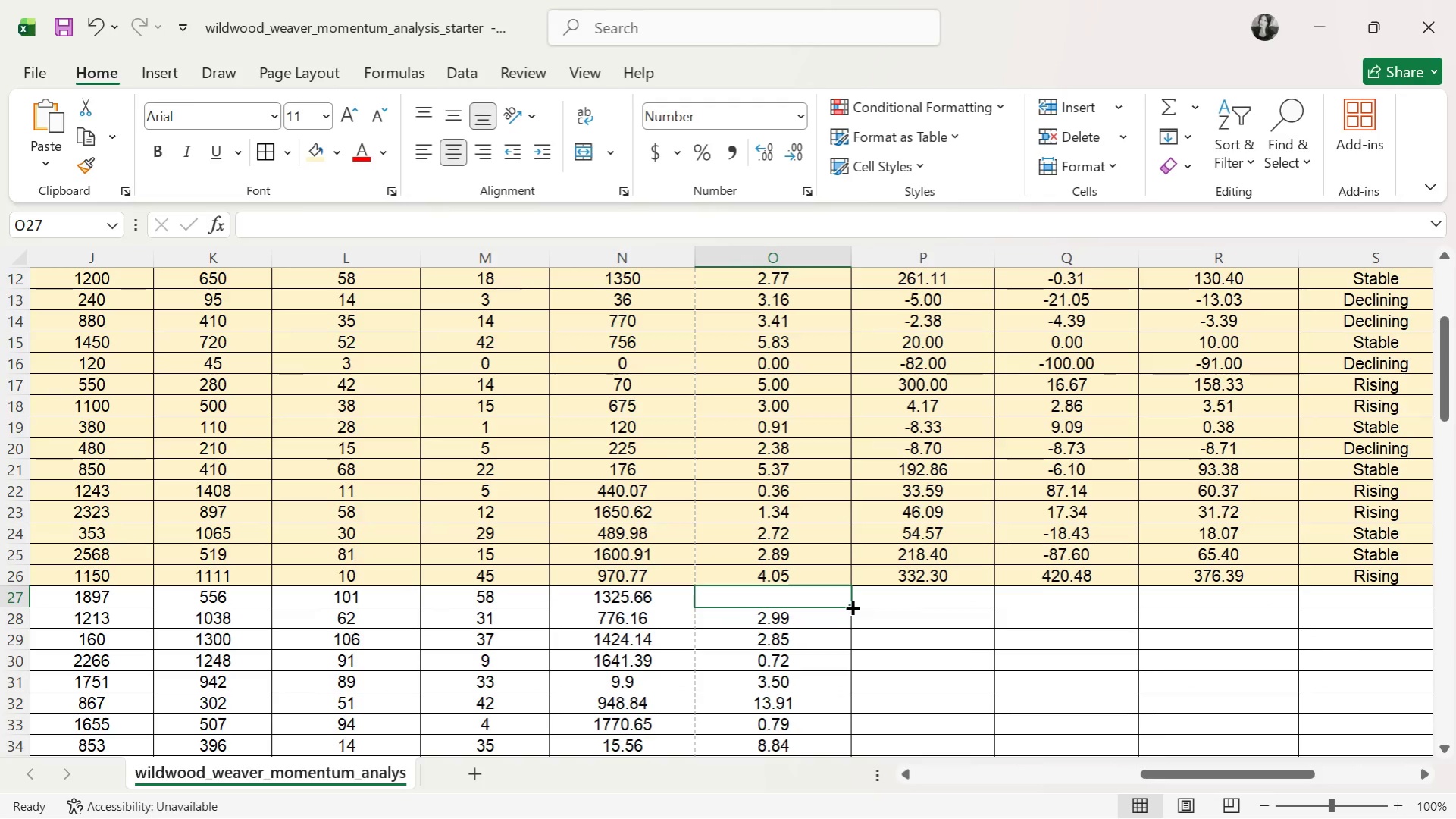 
left_click_drag(start_coordinate=[850, 605], to_coordinate=[843, 706])
 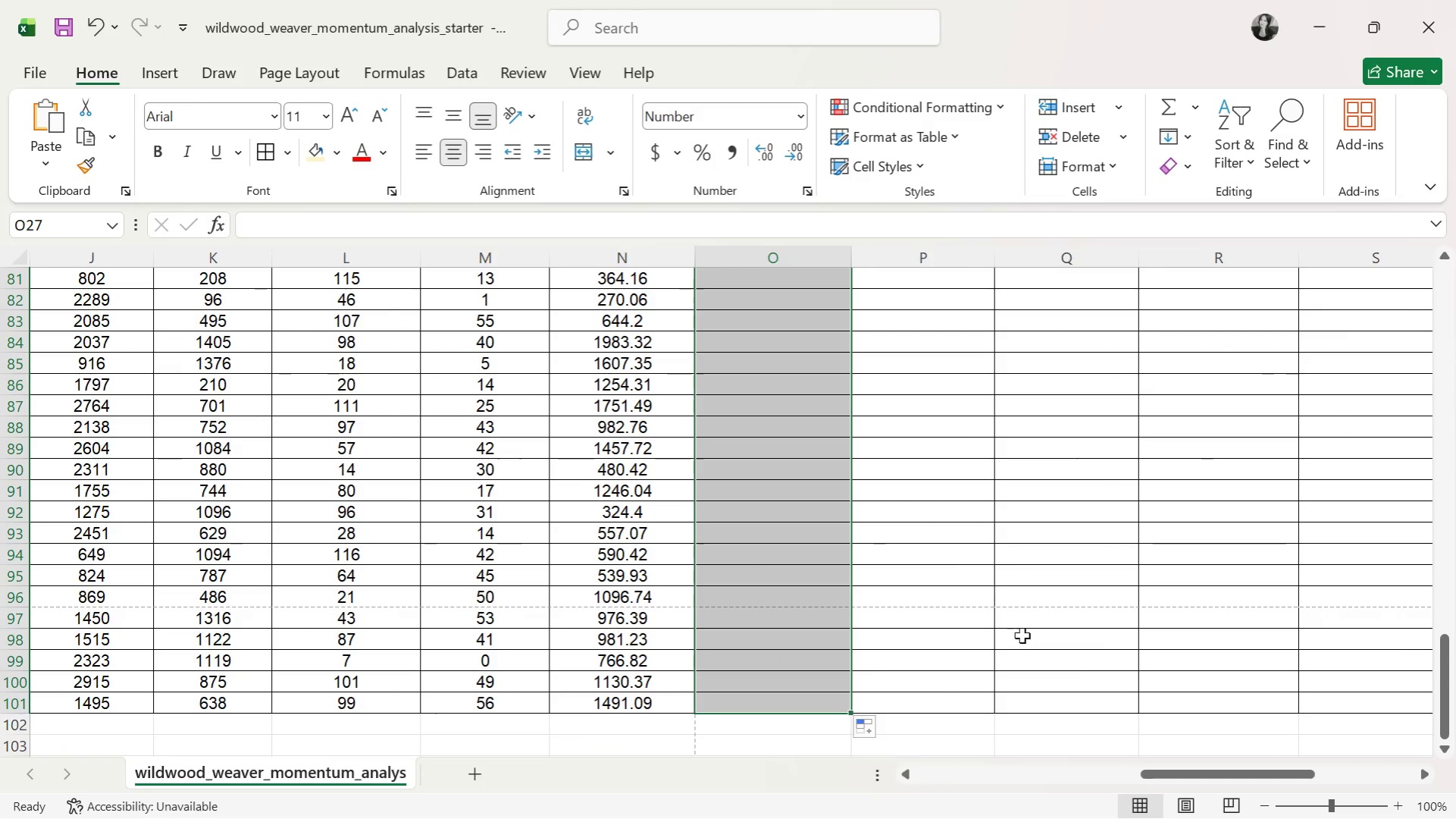 
left_click([975, 639])
 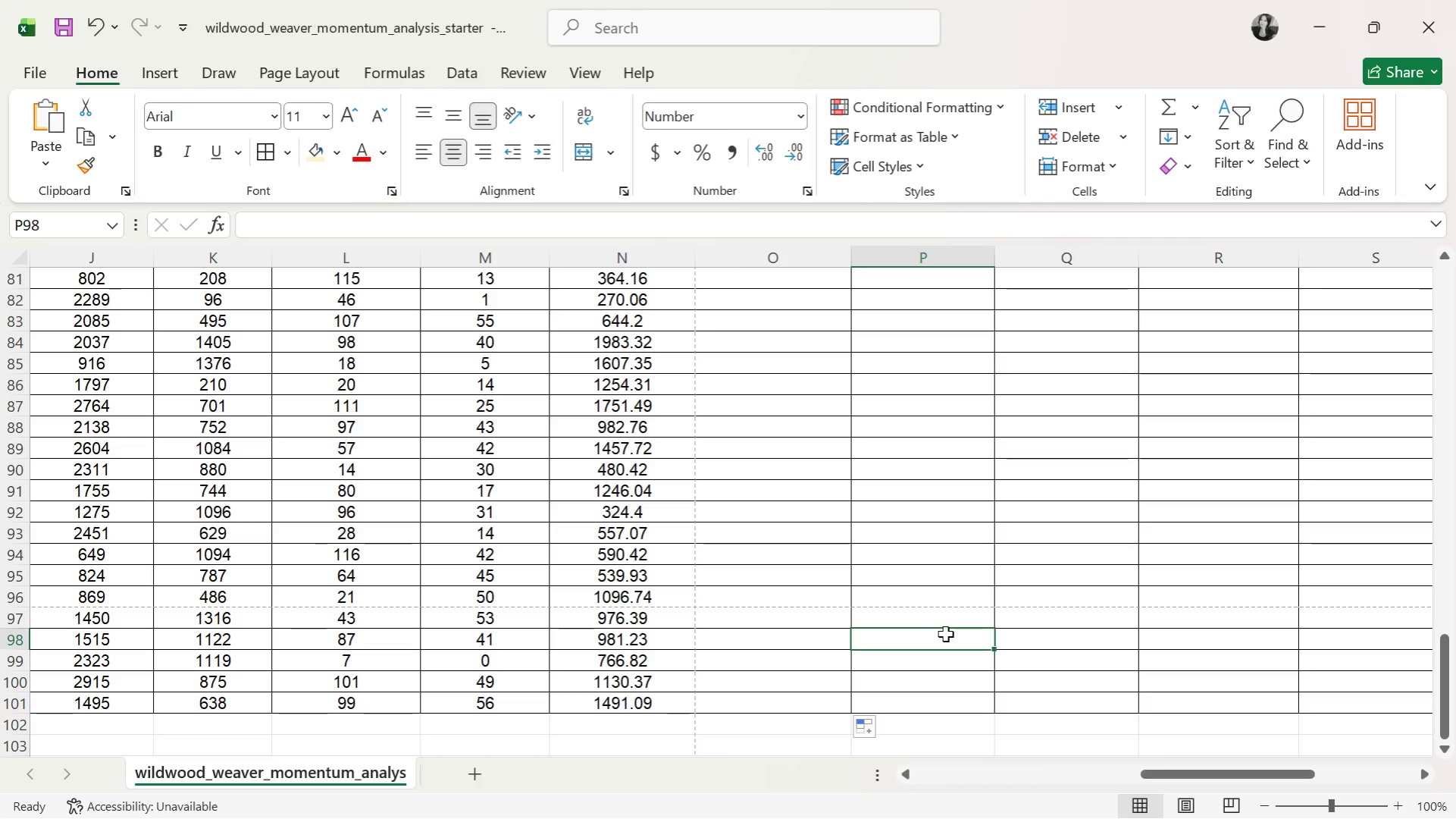 
scroll: coordinate [913, 648], scroll_direction: up, amount: 27.0
 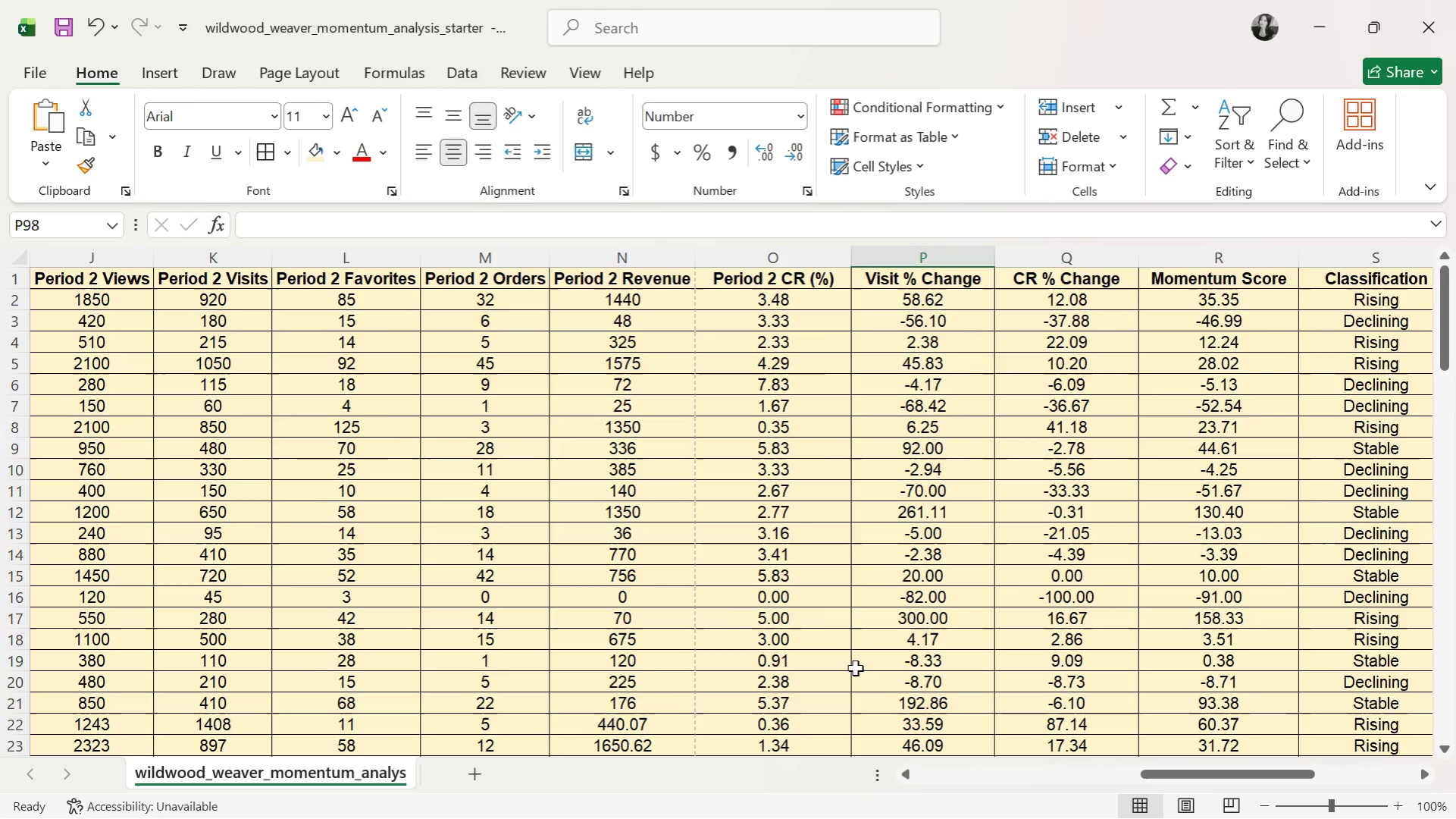 
scroll: coordinate [485, 471], scroll_direction: down, amount: 4.0
 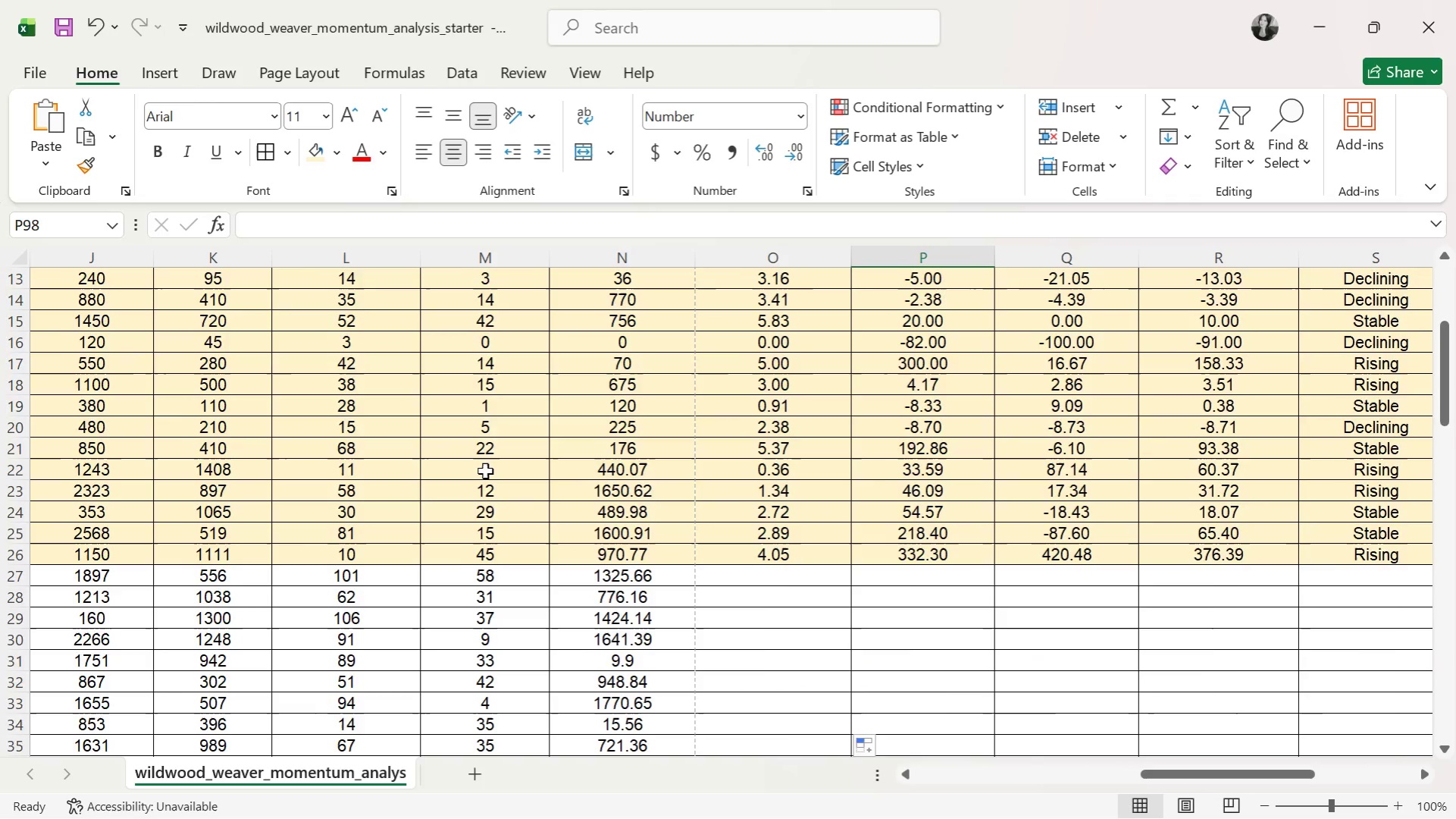 
scroll: coordinate [485, 471], scroll_direction: up, amount: 6.0
 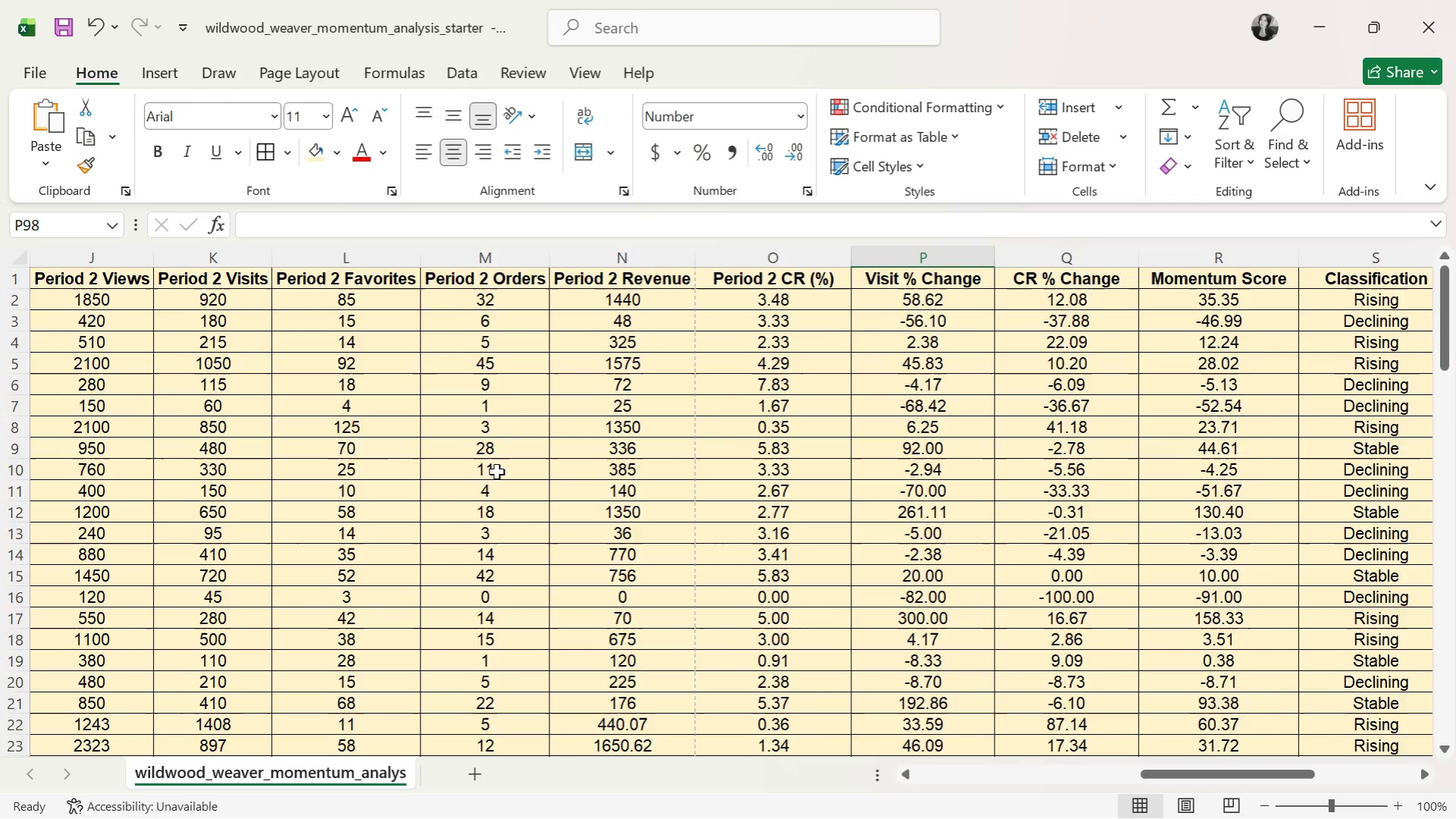 
scroll: coordinate [505, 469], scroll_direction: down, amount: 3.0
 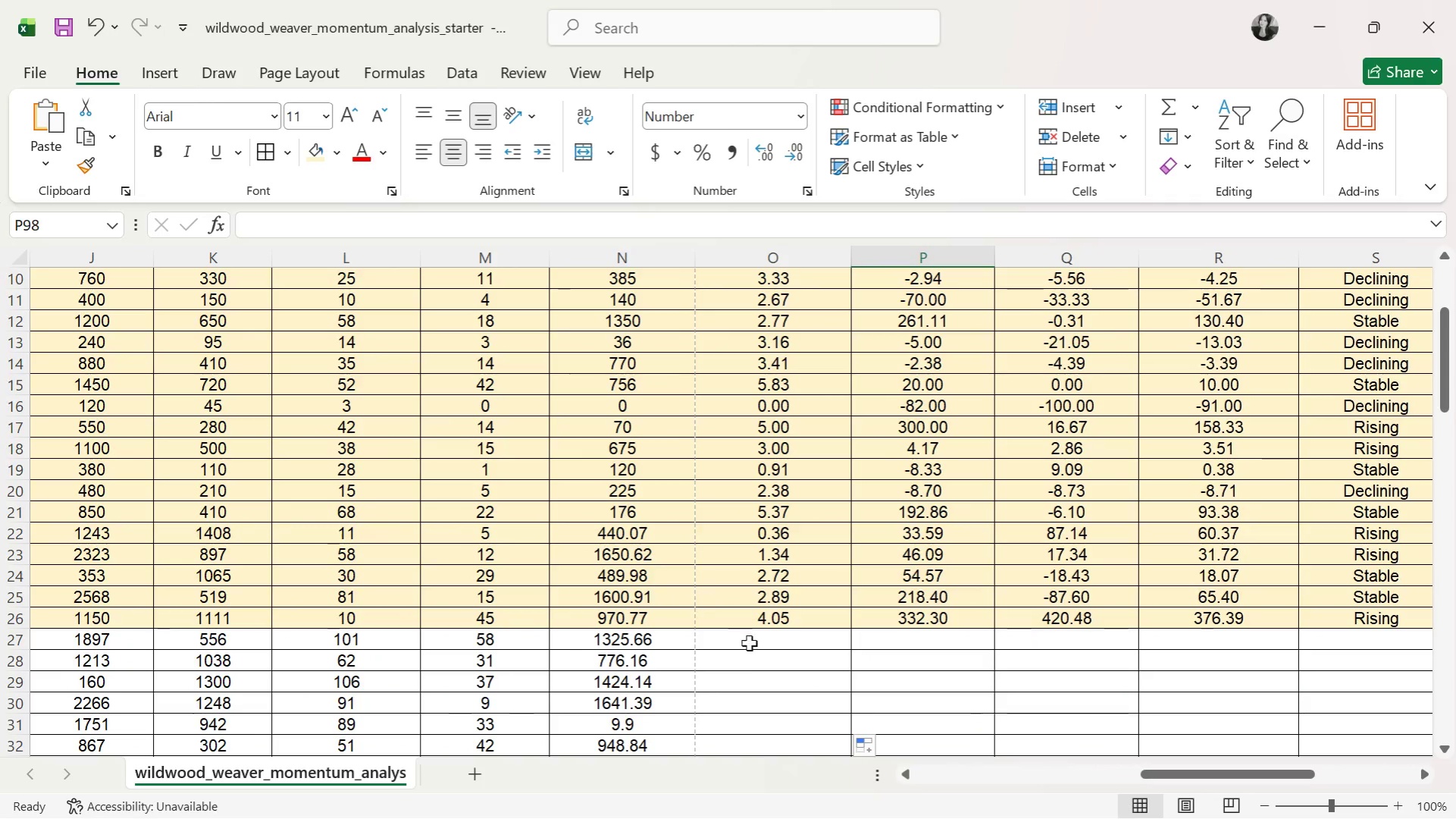 
key(Alt+AltLeft)
 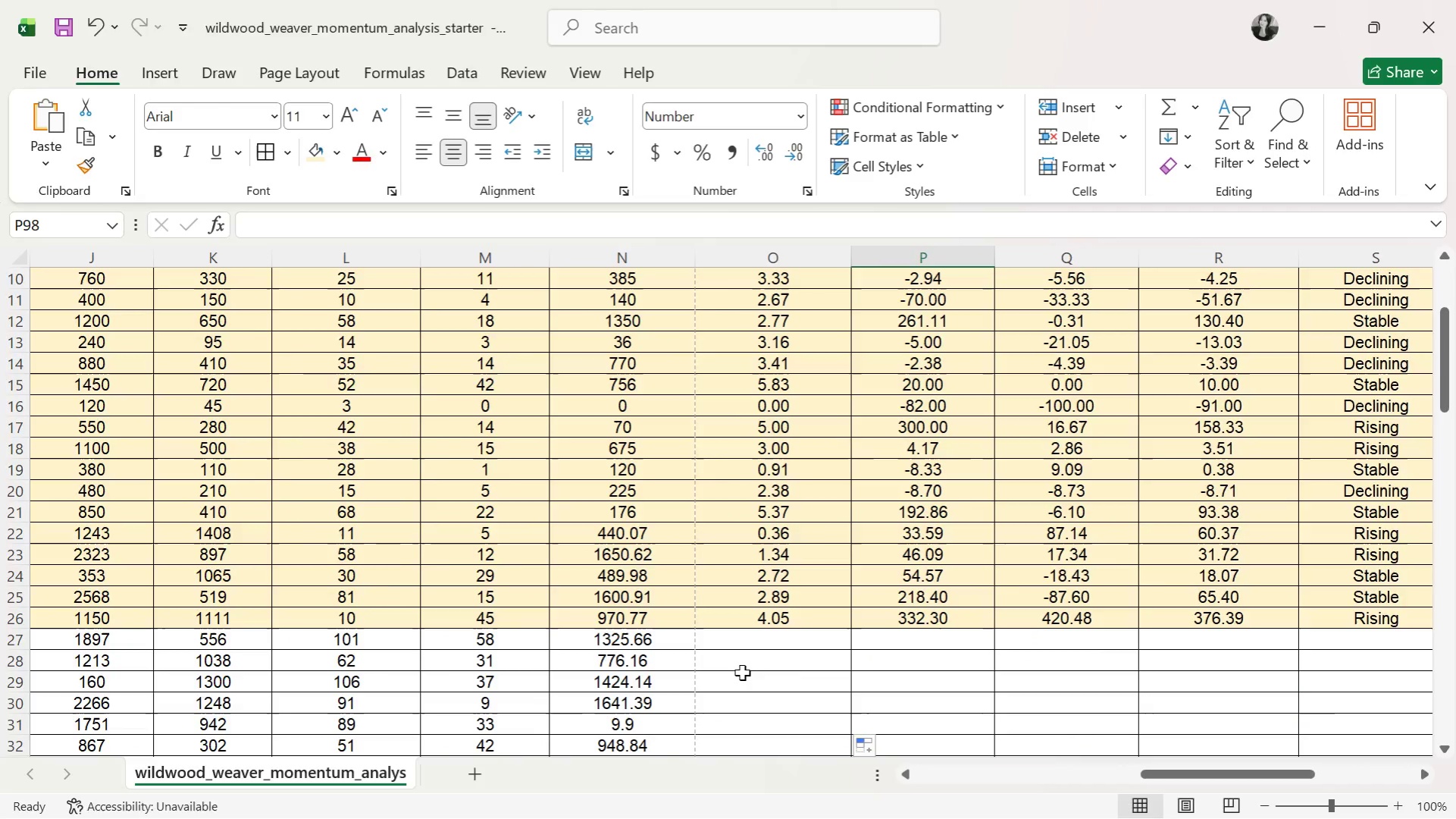 
key(Alt+Tab)